 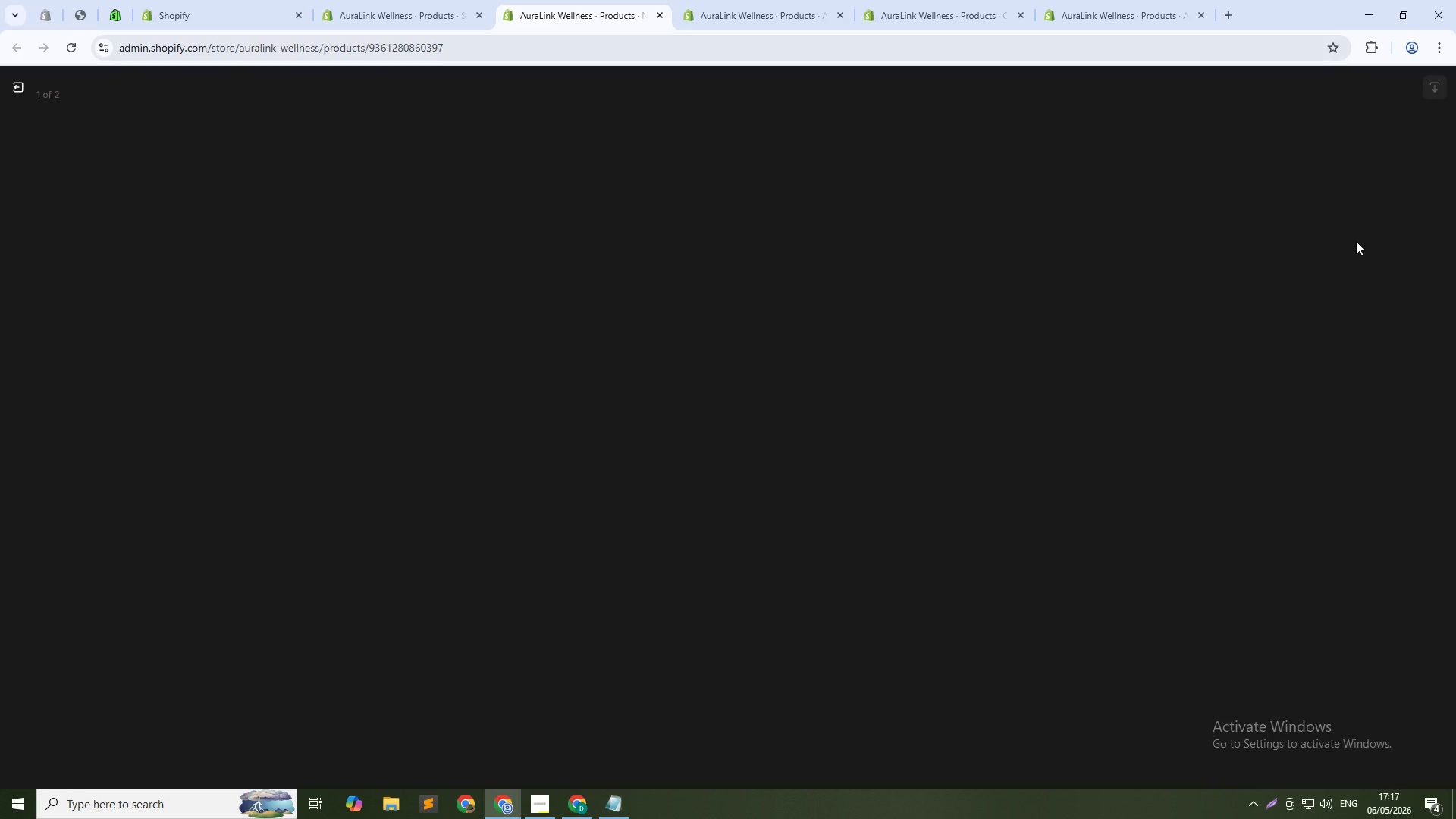 
left_click([721, 0])
 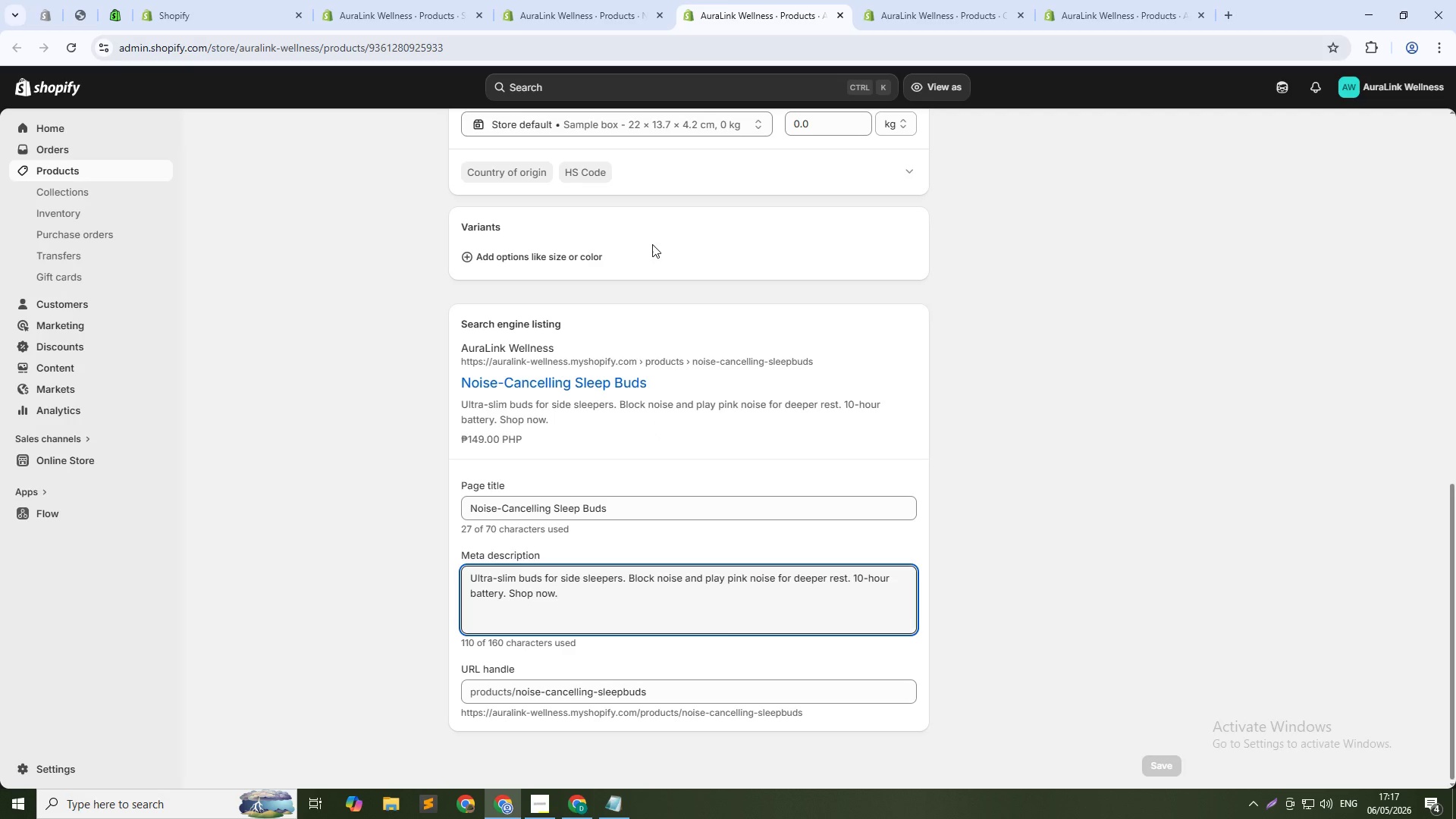 
scroll: coordinate [666, 305], scroll_direction: up, amount: 13.0
 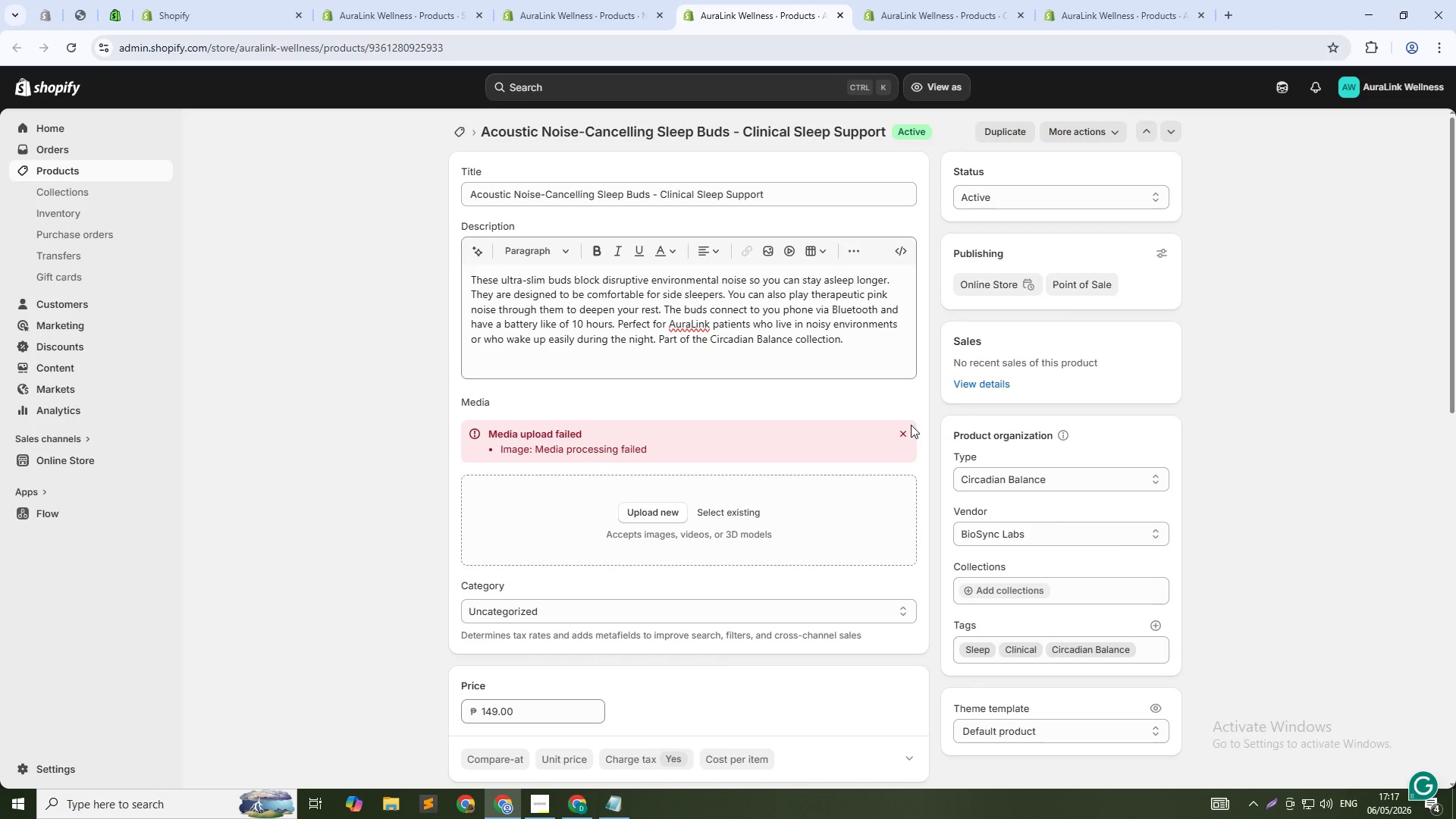 
left_click([905, 434])
 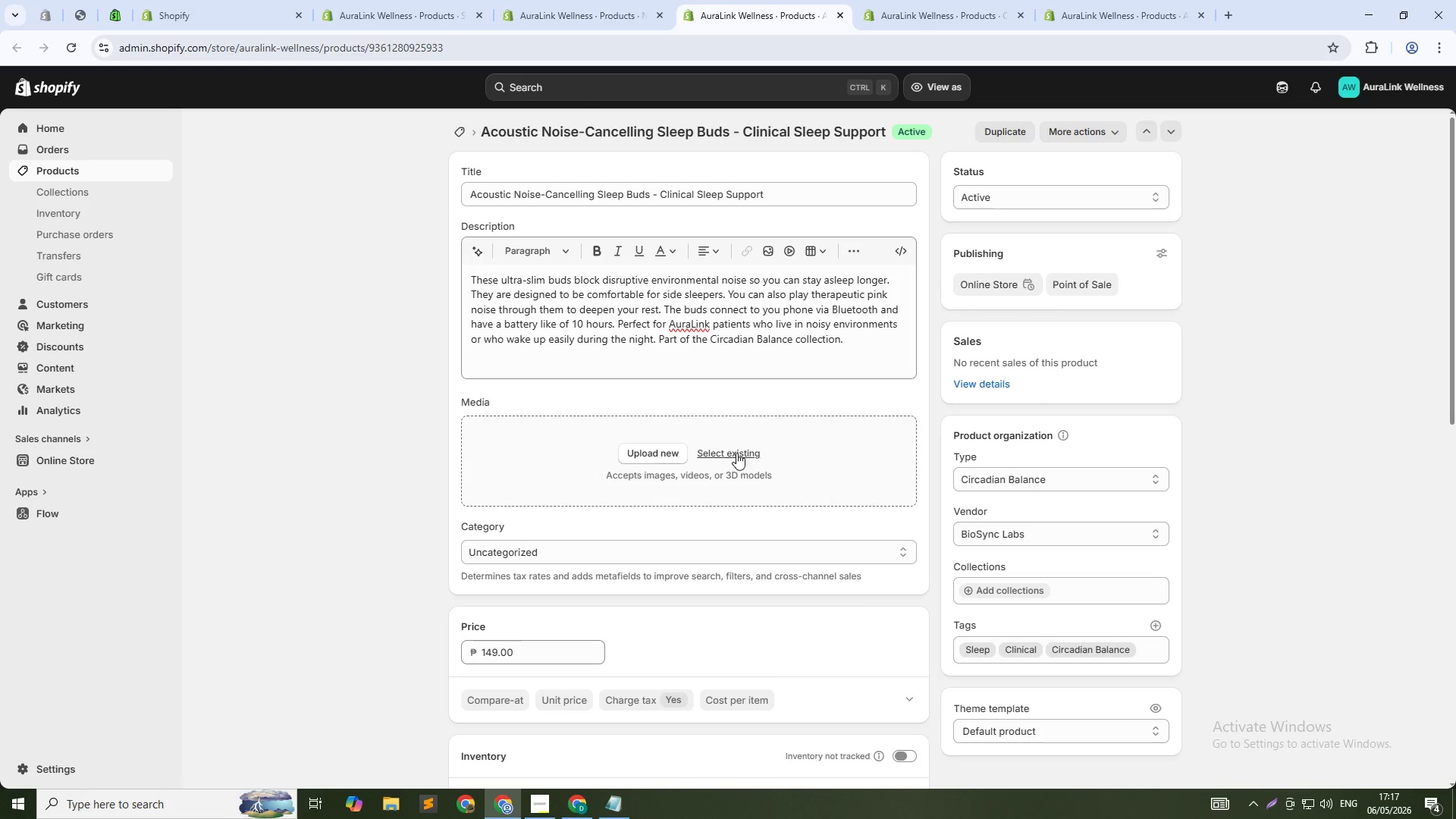 
left_click([742, 453])
 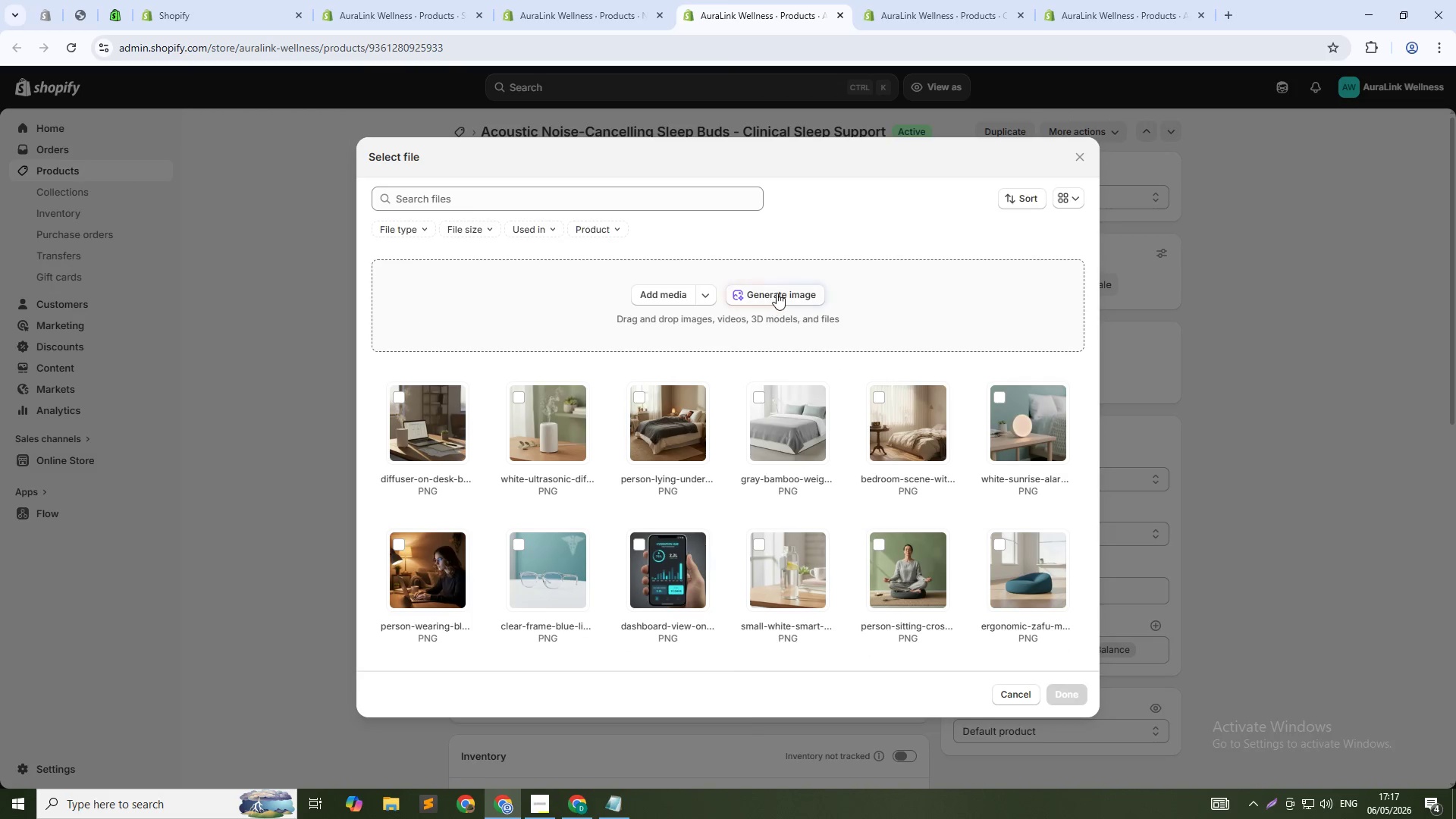 
left_click([777, 293])
 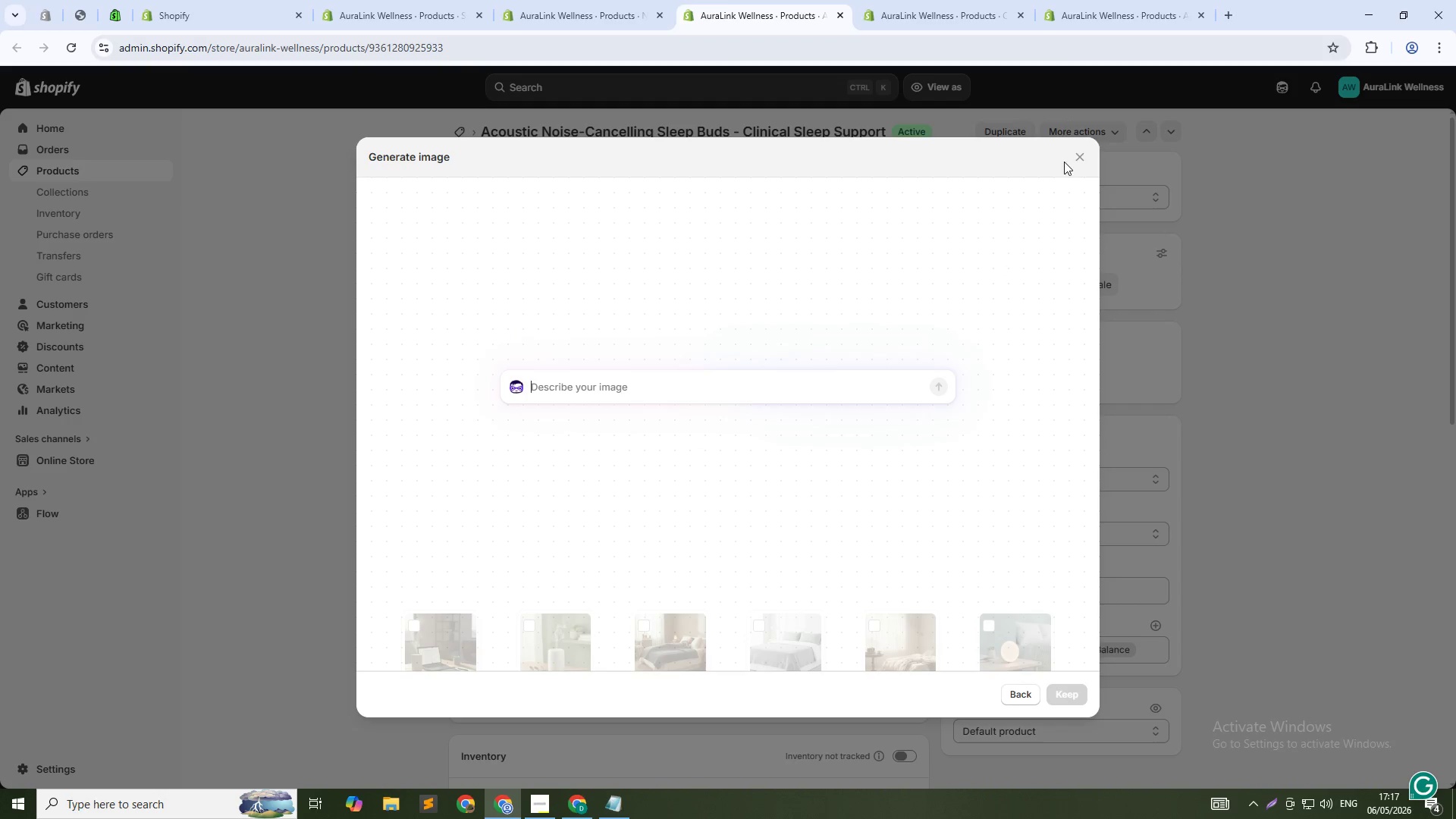 
wait(6.55)
 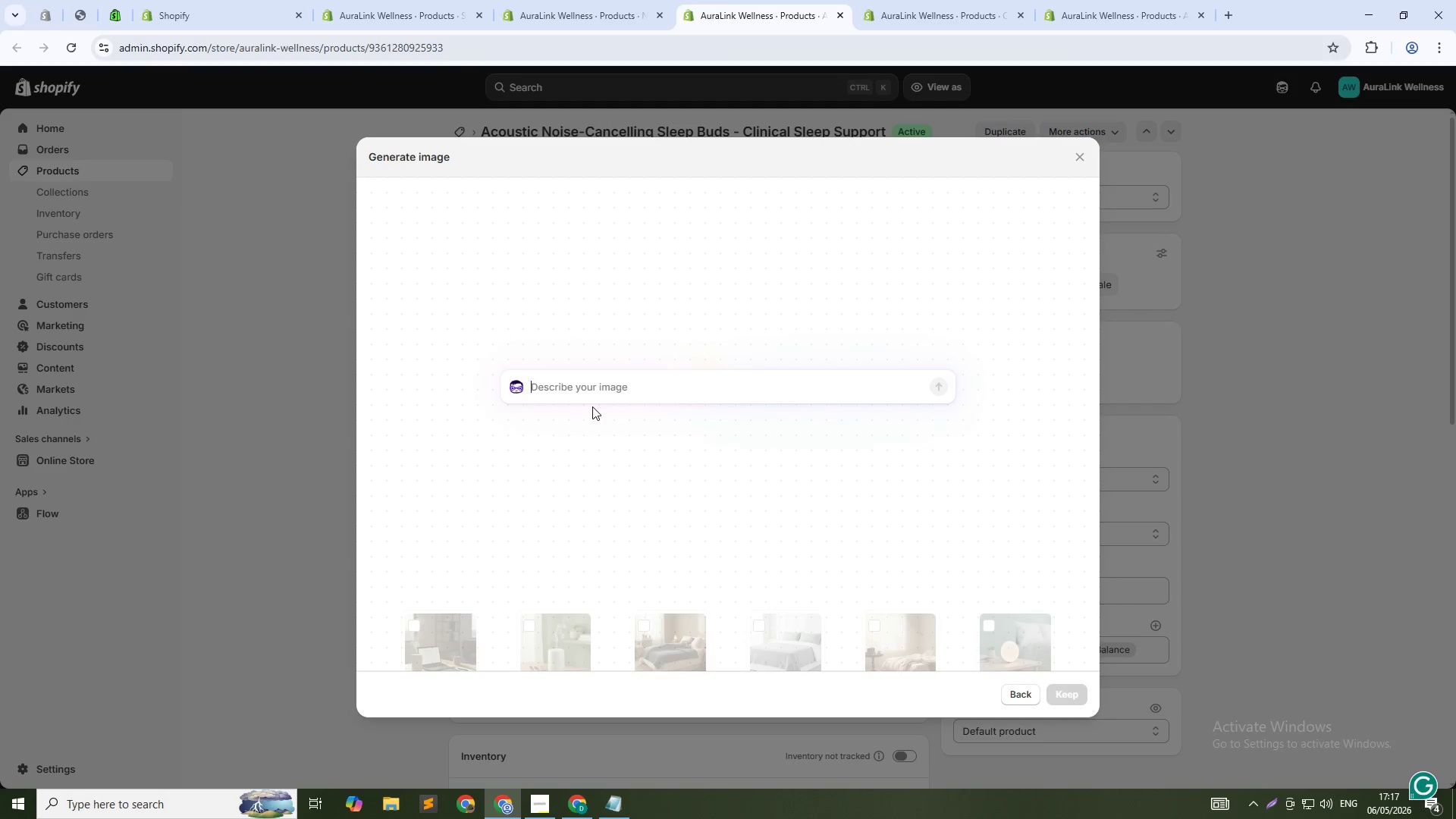 
left_click([1085, 149])
 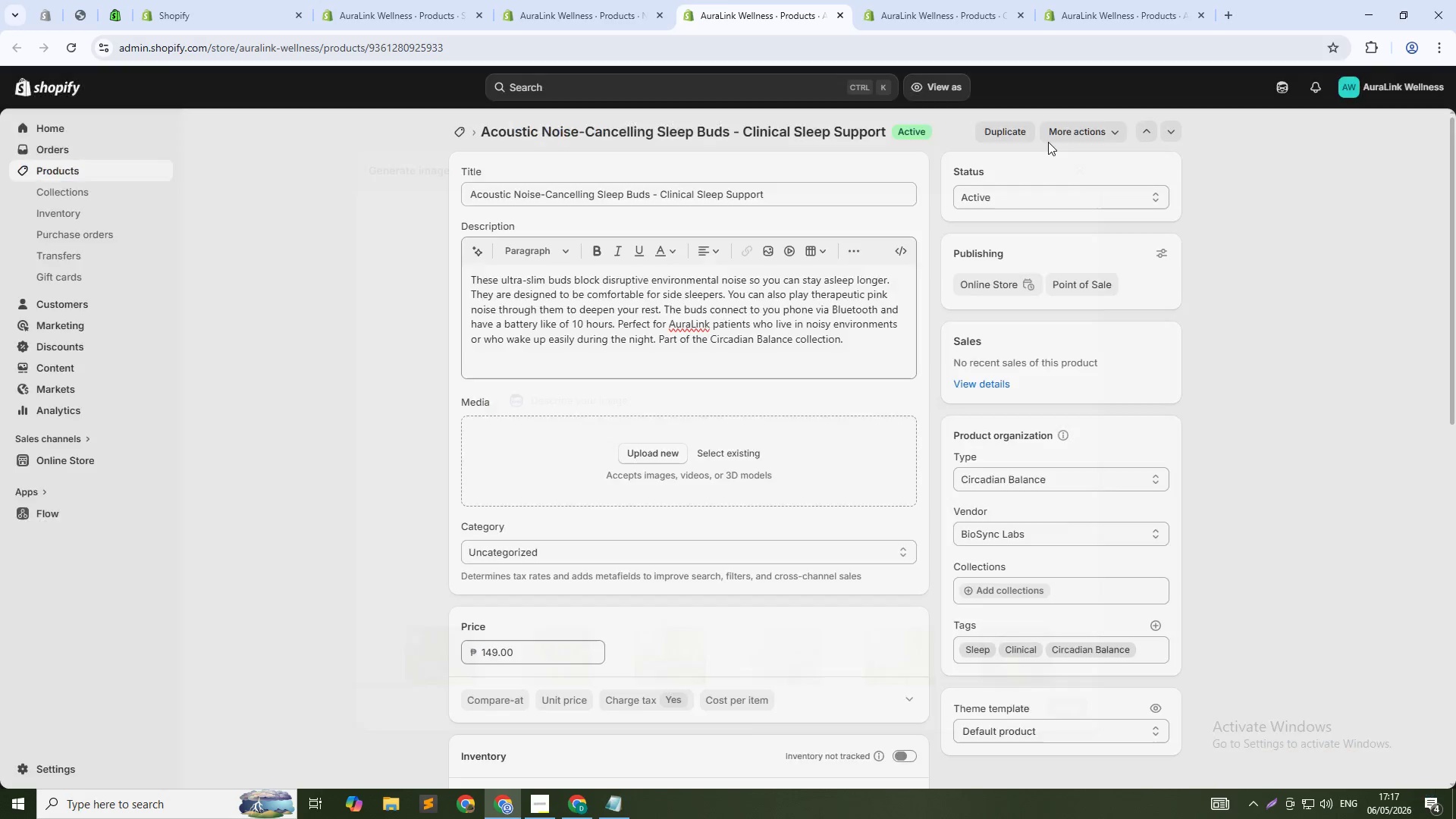 
key(Alt+Tab)